 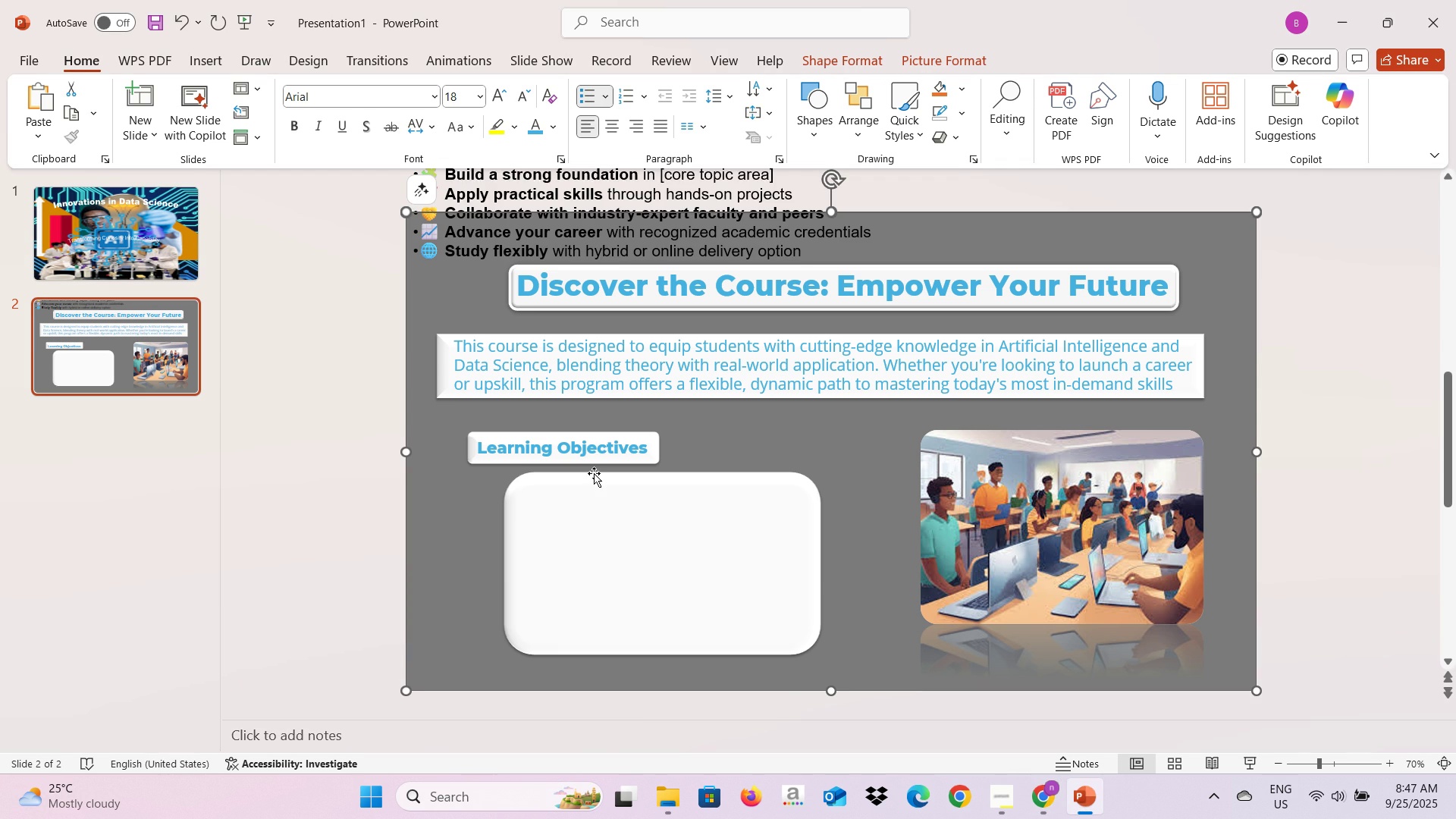 
left_click([919, 193])
 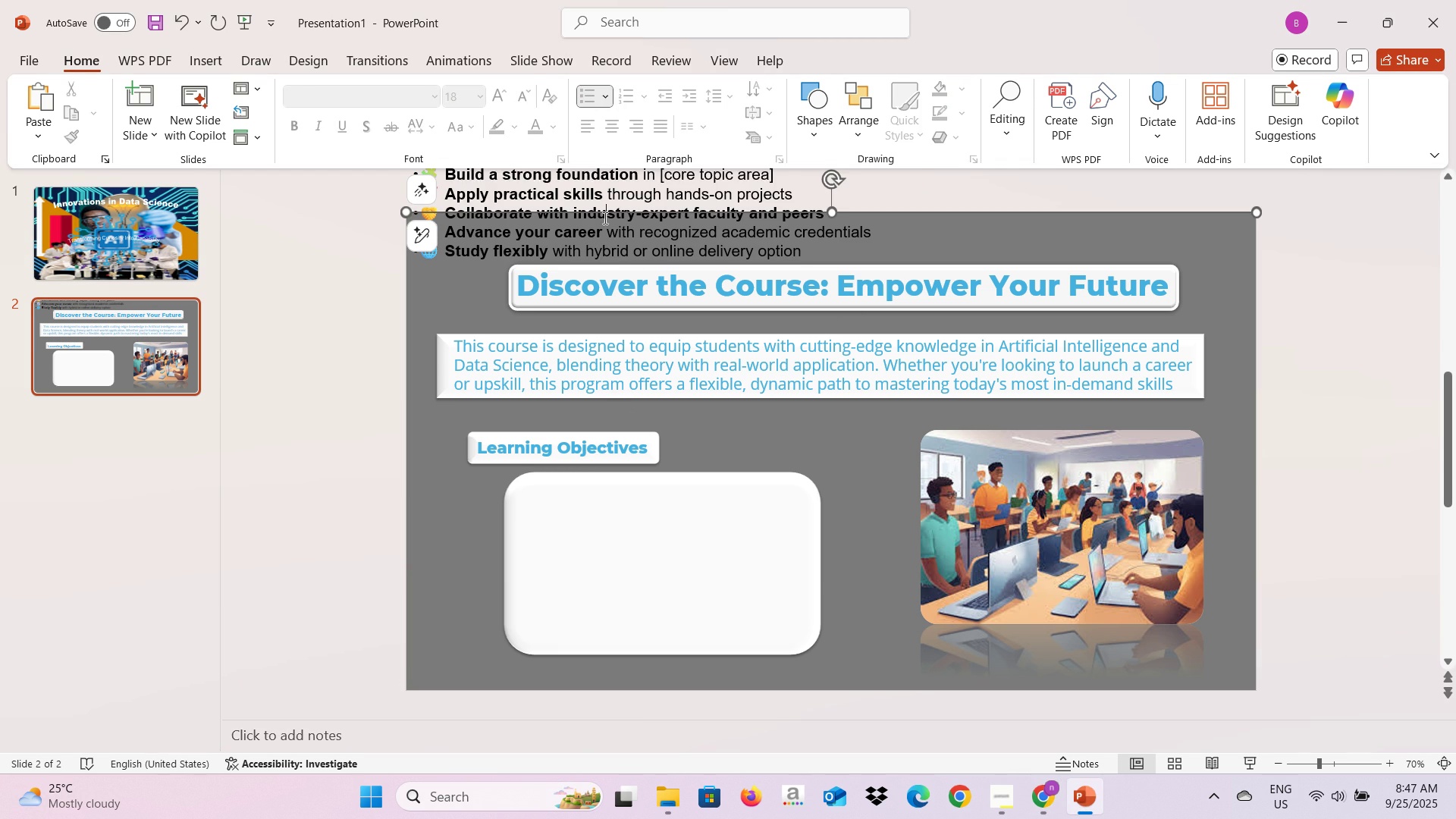 
left_click([604, 218])
 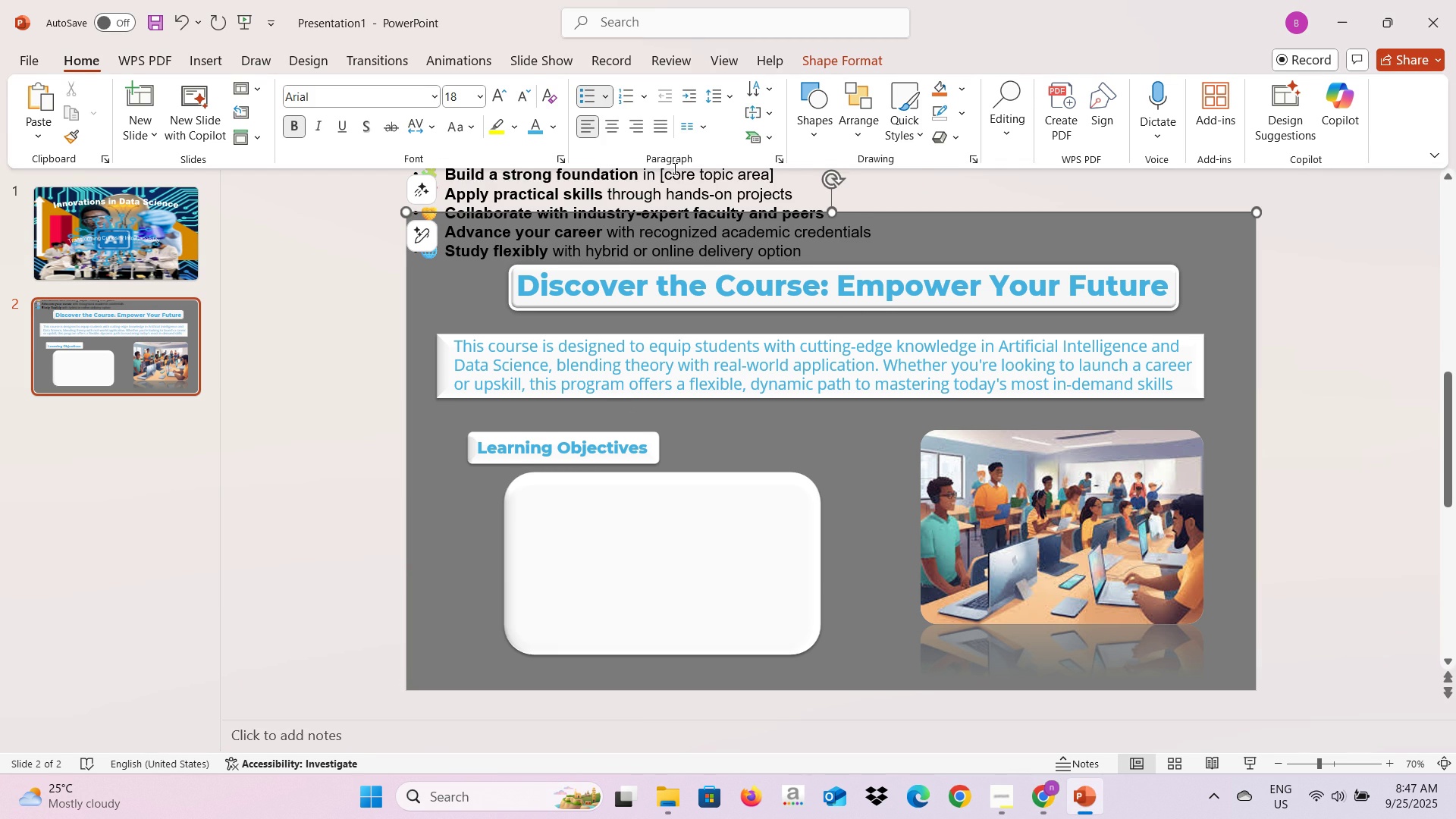 
left_click([641, 172])
 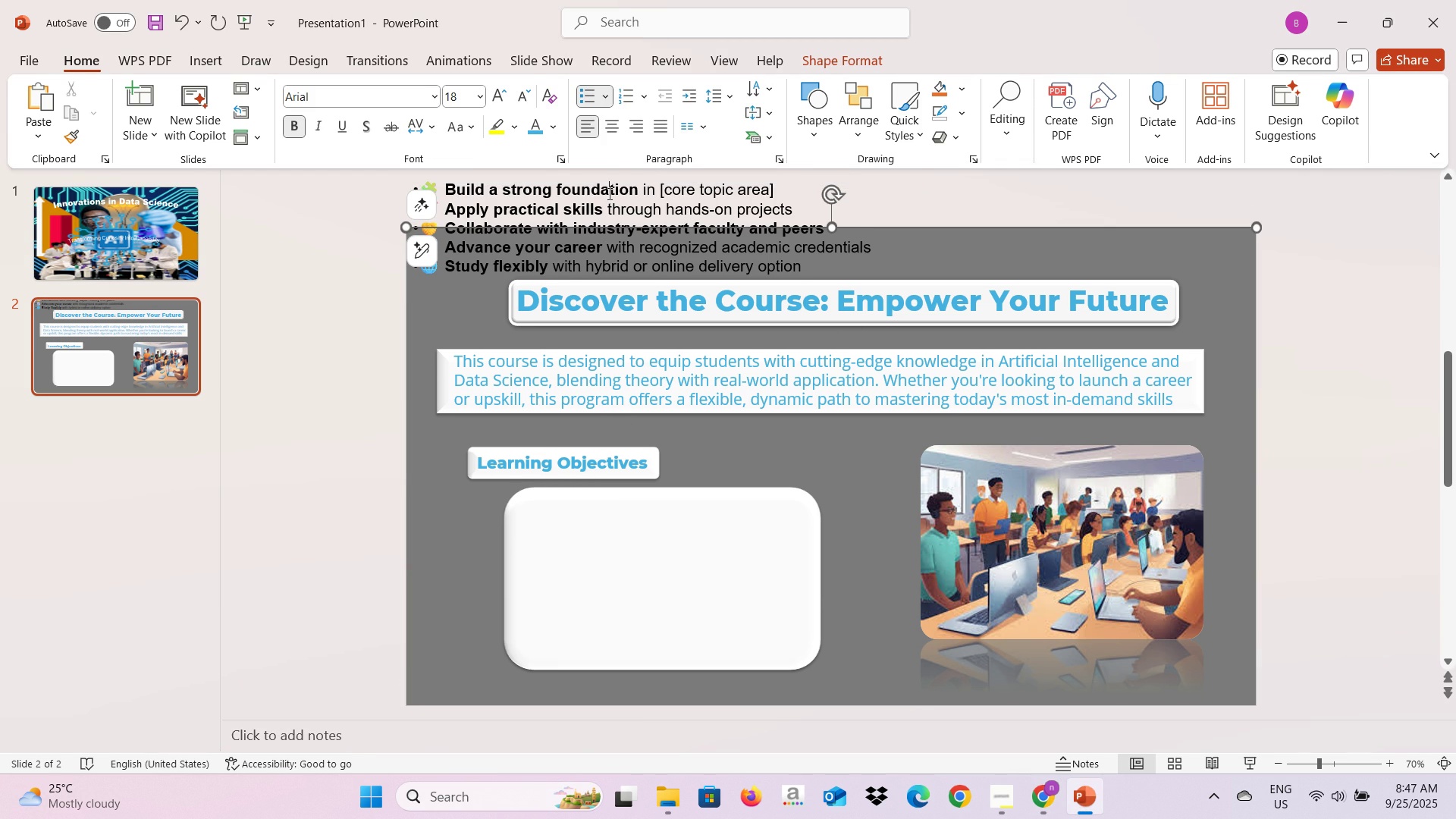 
left_click([608, 193])